 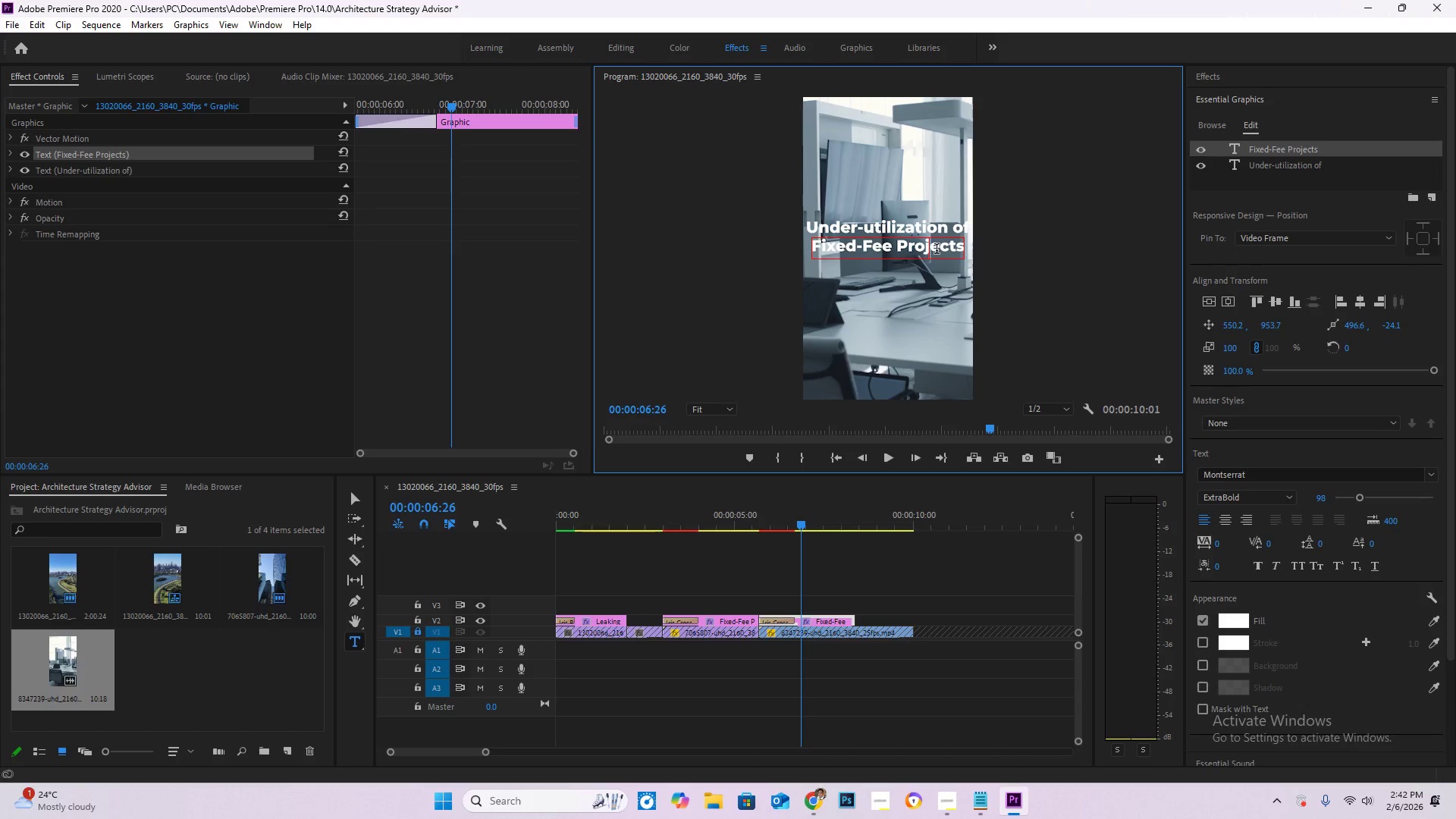 
key(Control+A)
 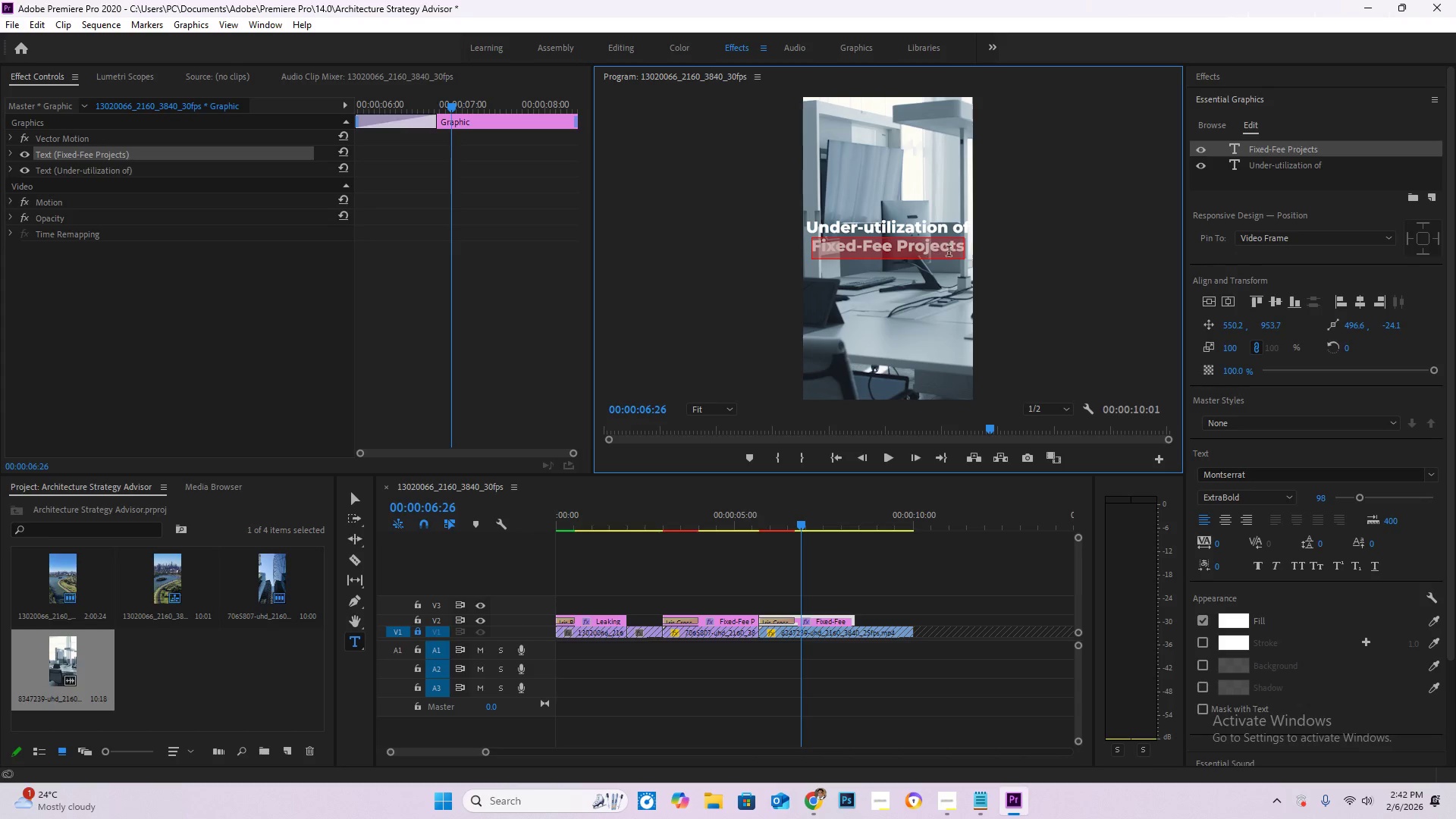 
key(Control+V)
 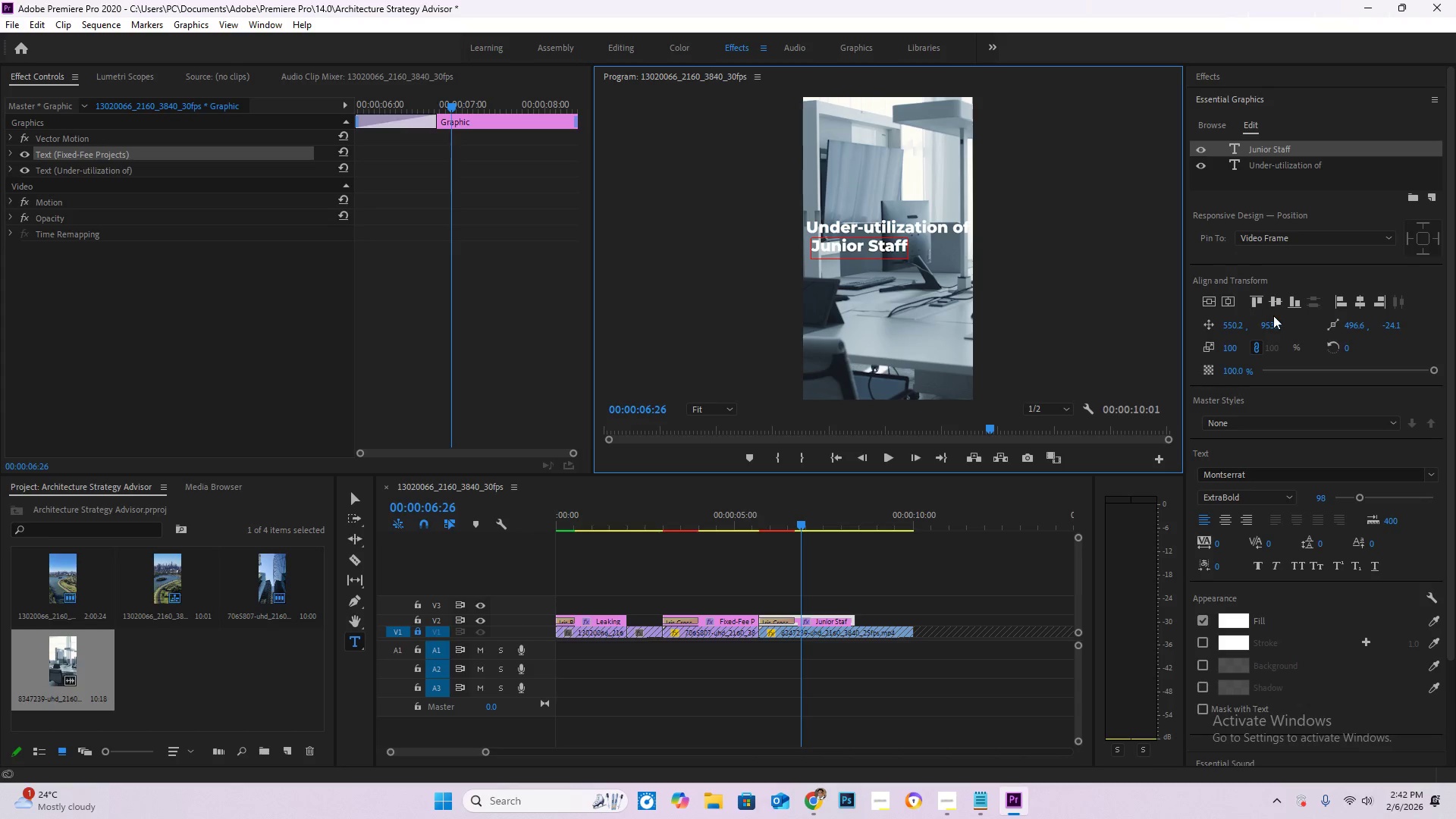 
left_click([1275, 305])
 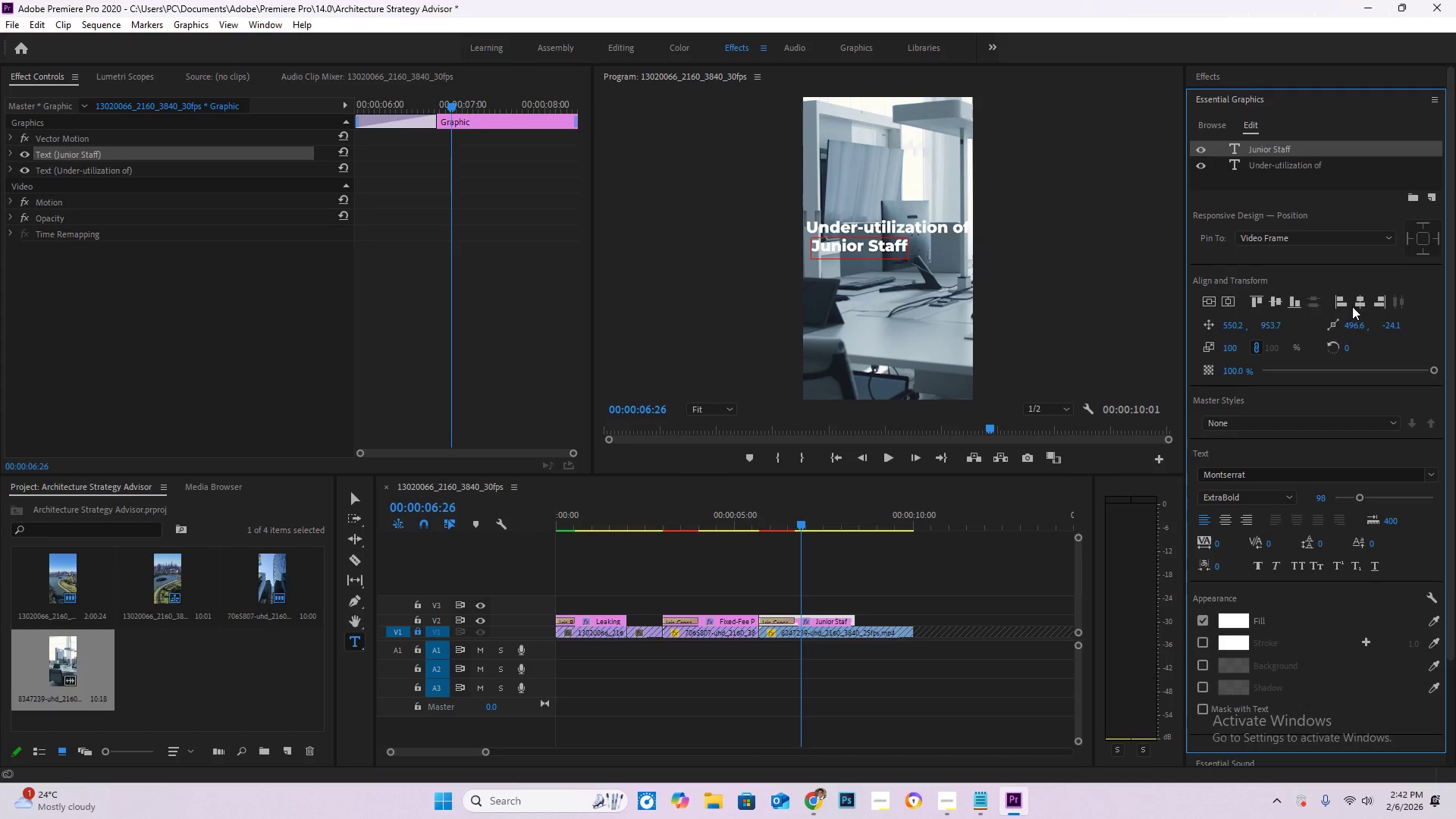 
left_click([1362, 306])
 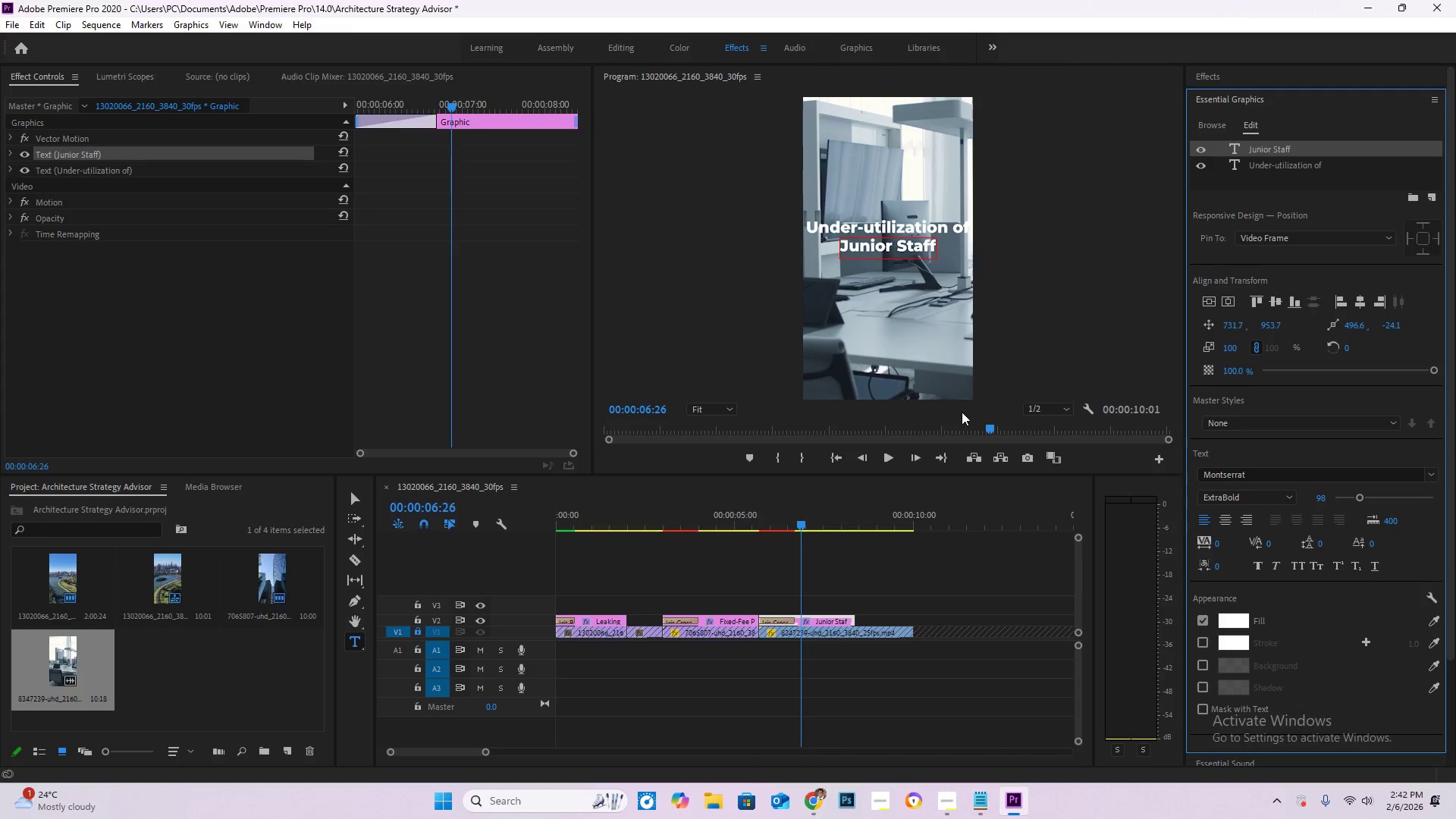 
left_click([1357, 303])
 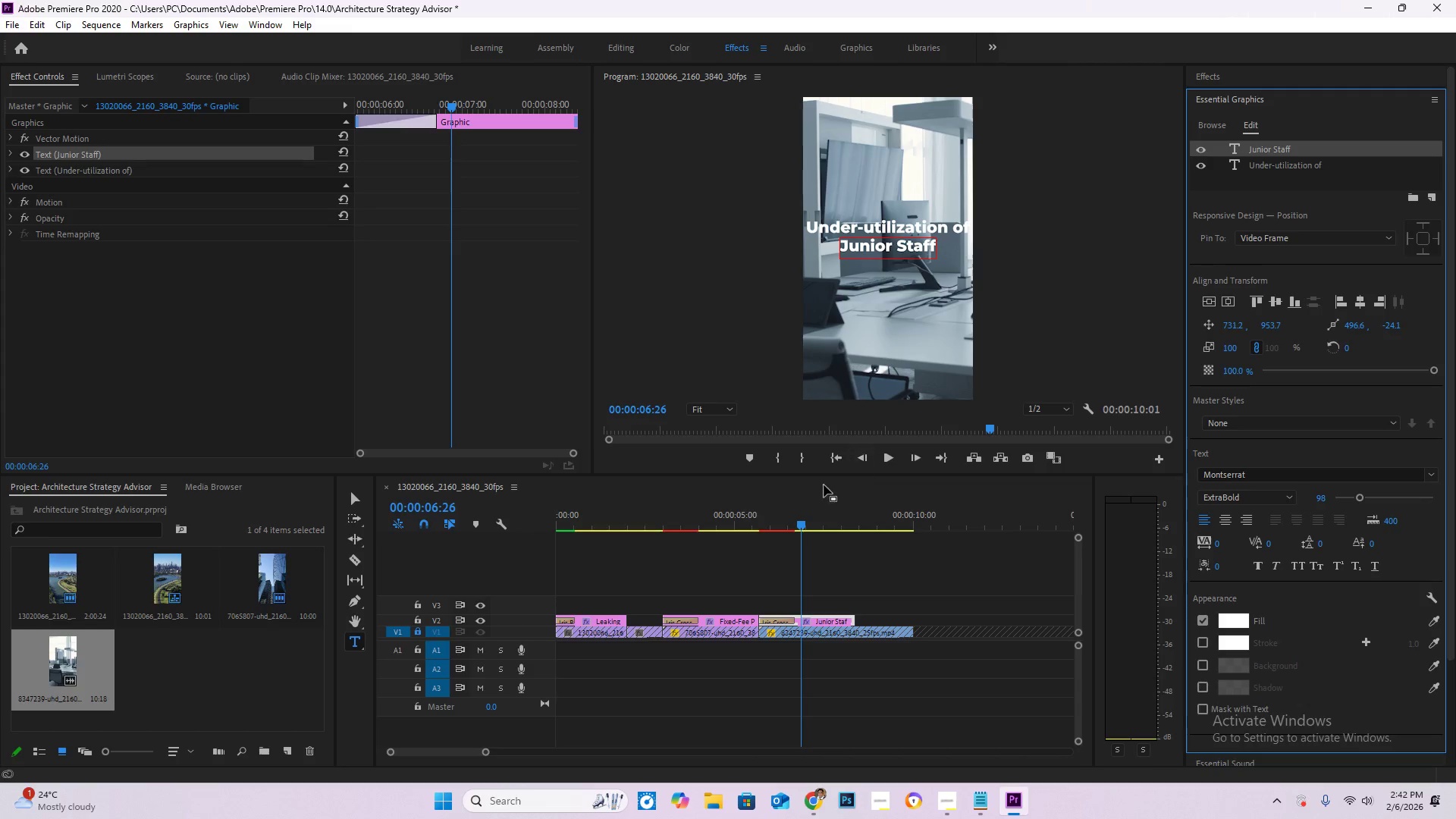 
left_click_drag(start_coordinate=[799, 526], to_coordinate=[781, 534])
 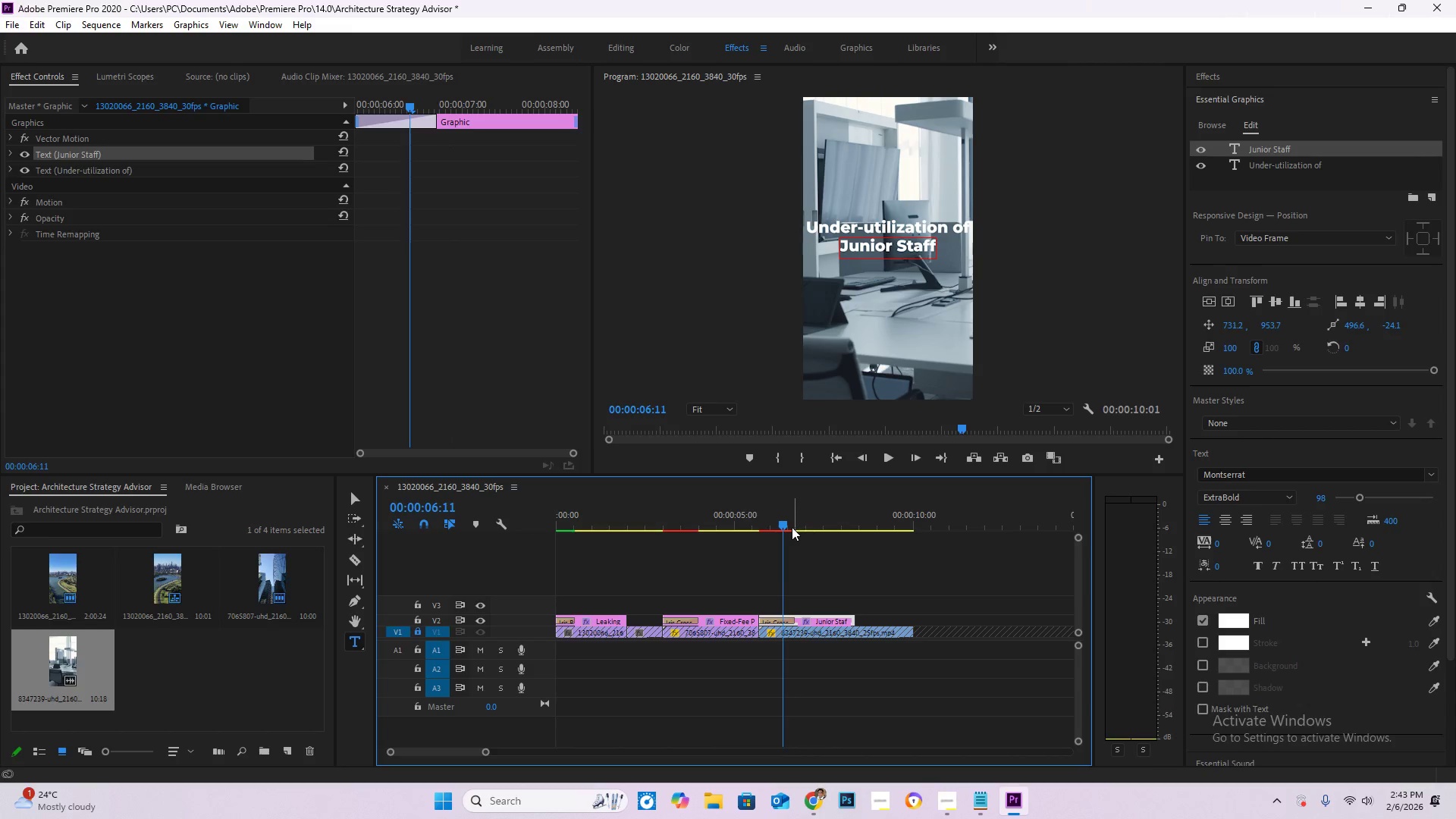 
left_click_drag(start_coordinate=[791, 527], to_coordinate=[504, 505])
 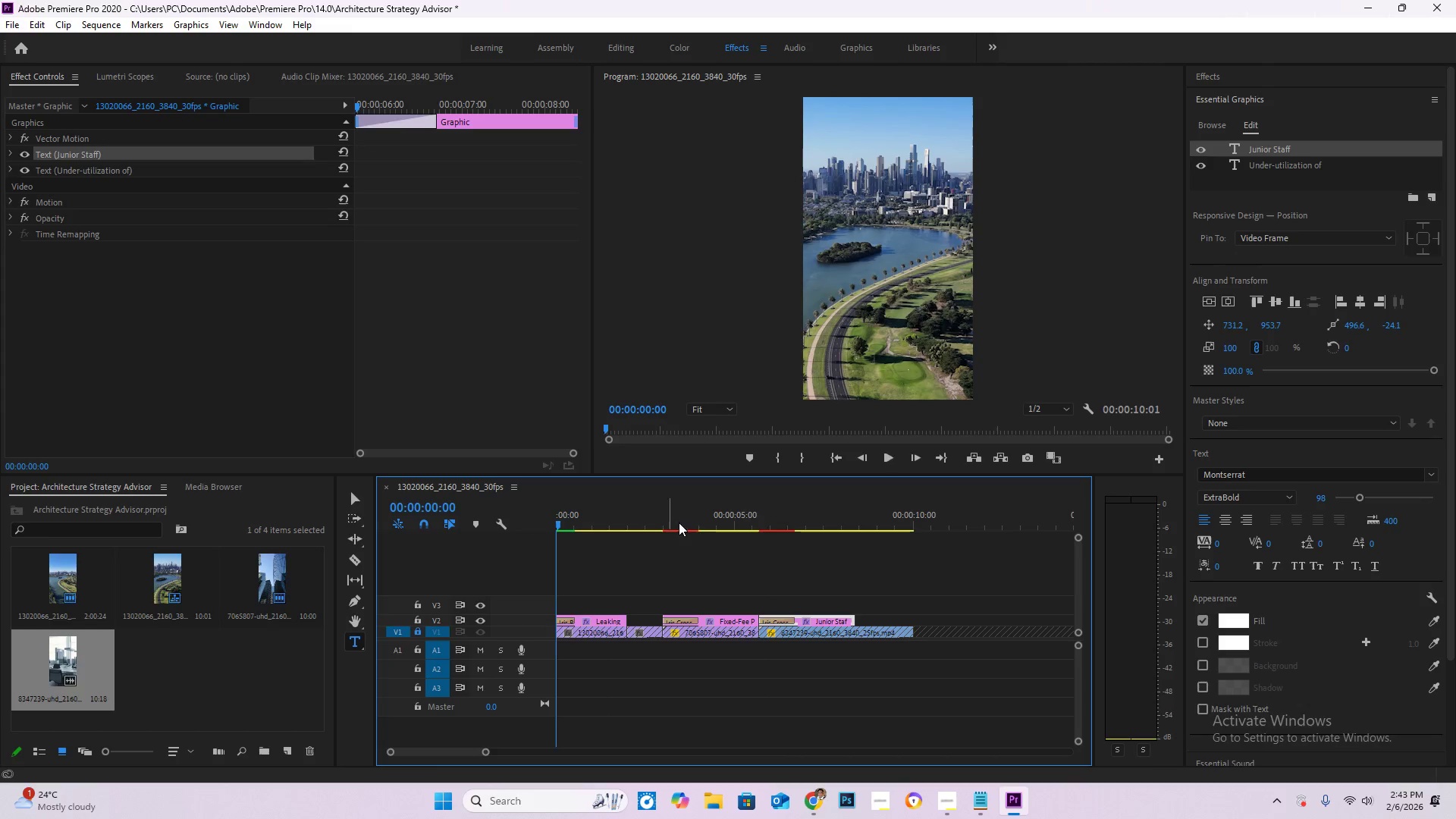 
key(Space)
 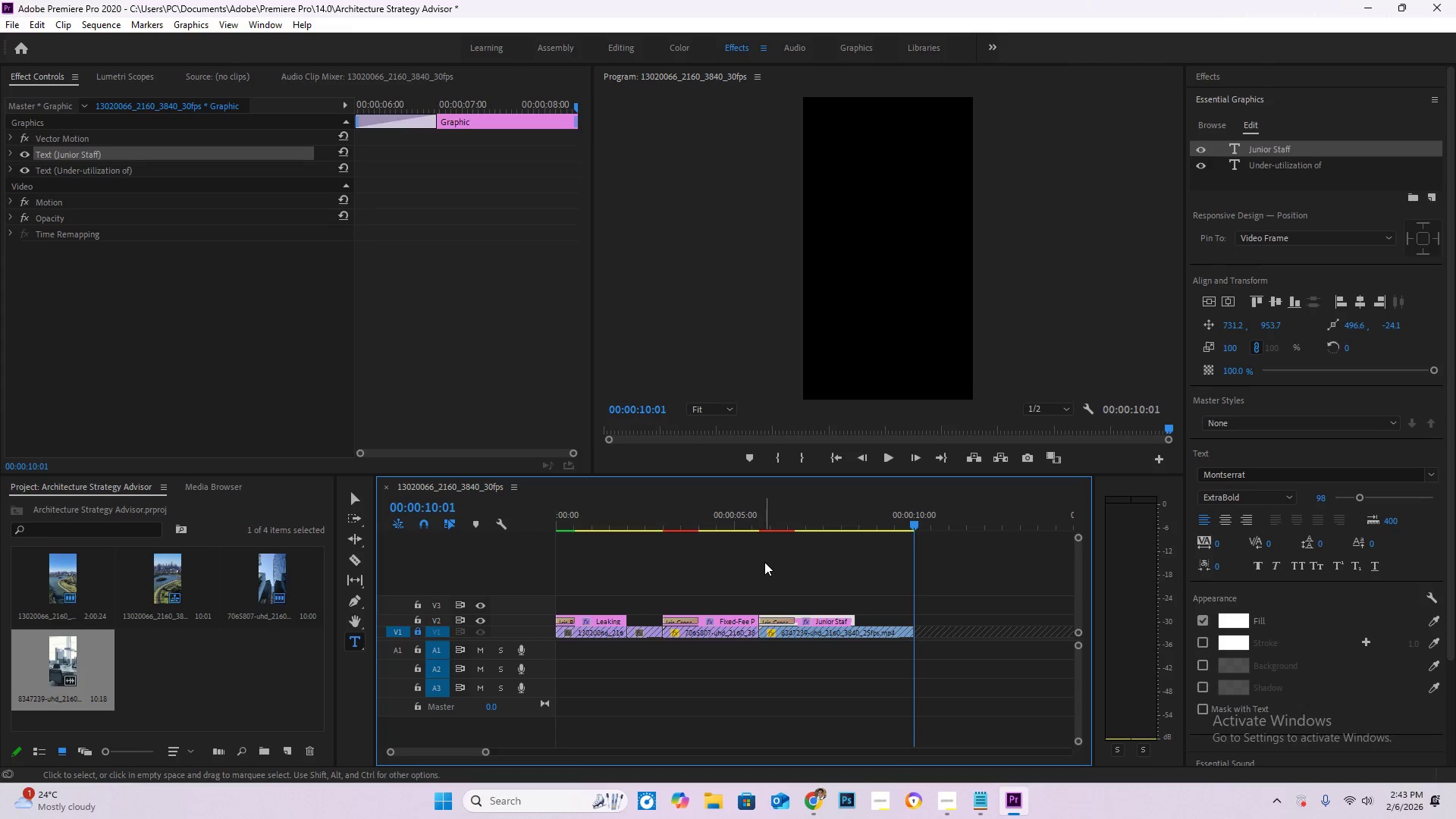 
wait(36.22)
 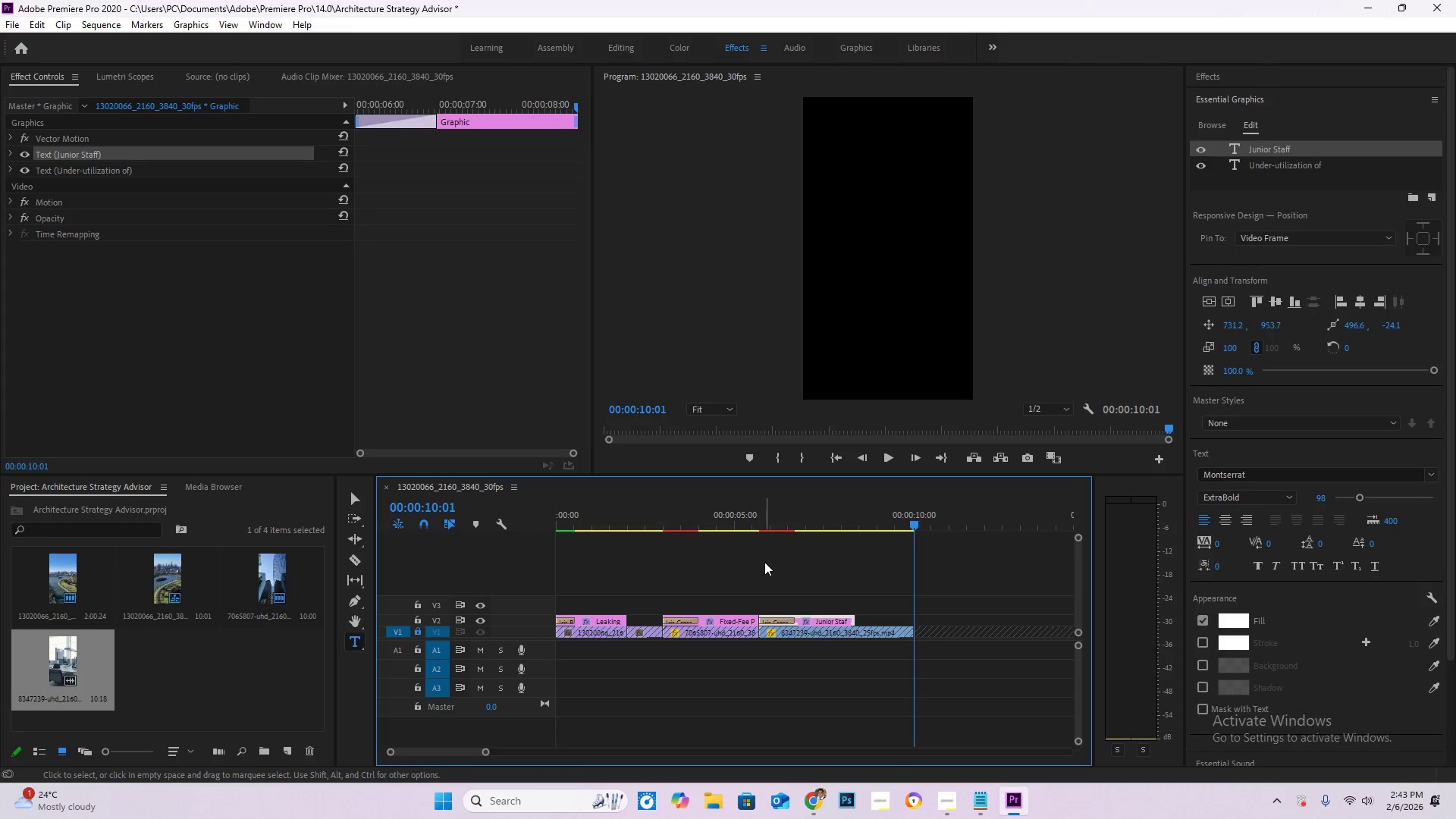 
left_click_drag(start_coordinate=[774, 514], to_coordinate=[544, 526])
 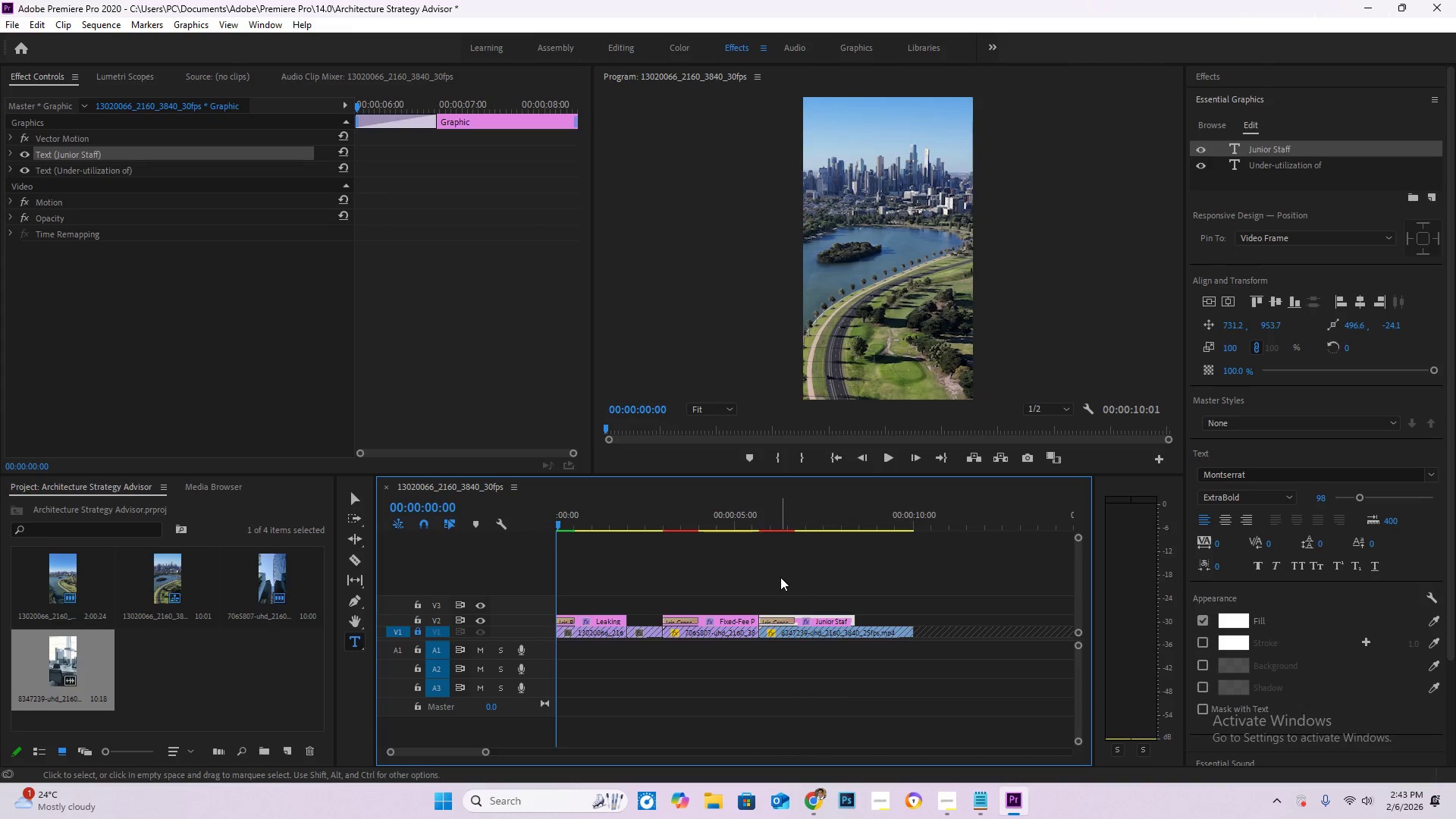 
key(Enter)
 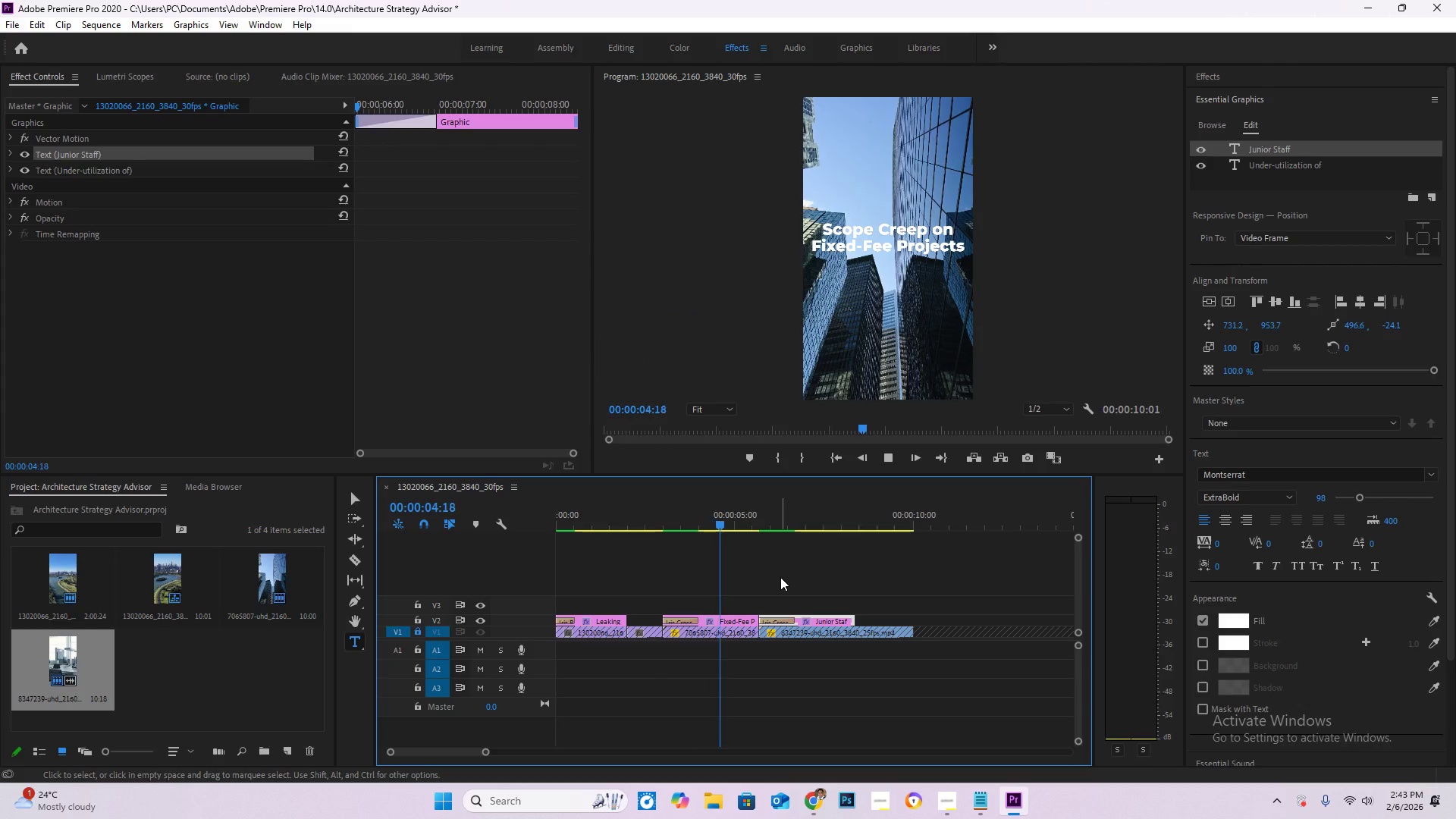 
wait(12.78)
 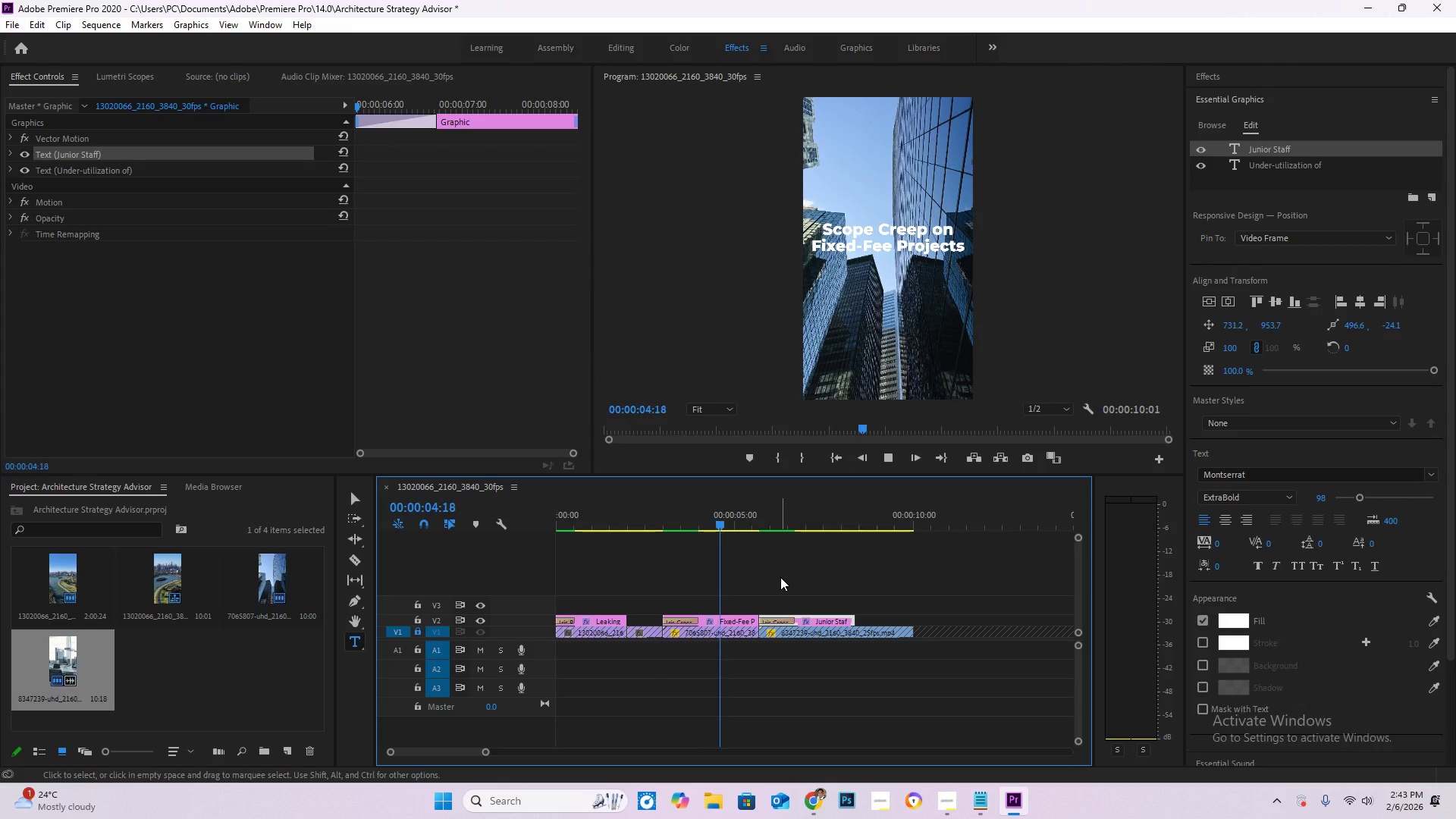 
key(Space)
 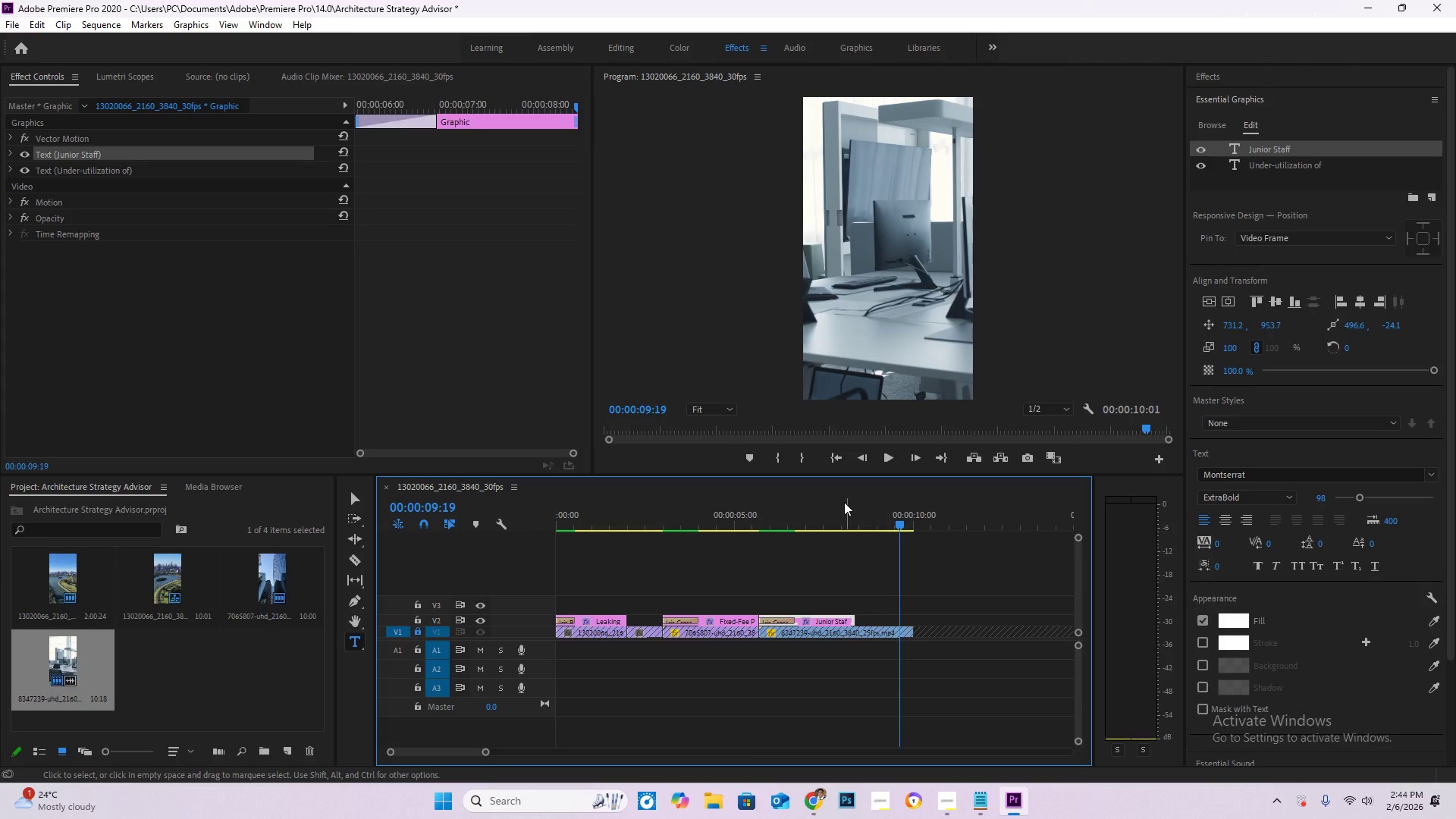 
left_click_drag(start_coordinate=[830, 517], to_coordinate=[883, 547])
 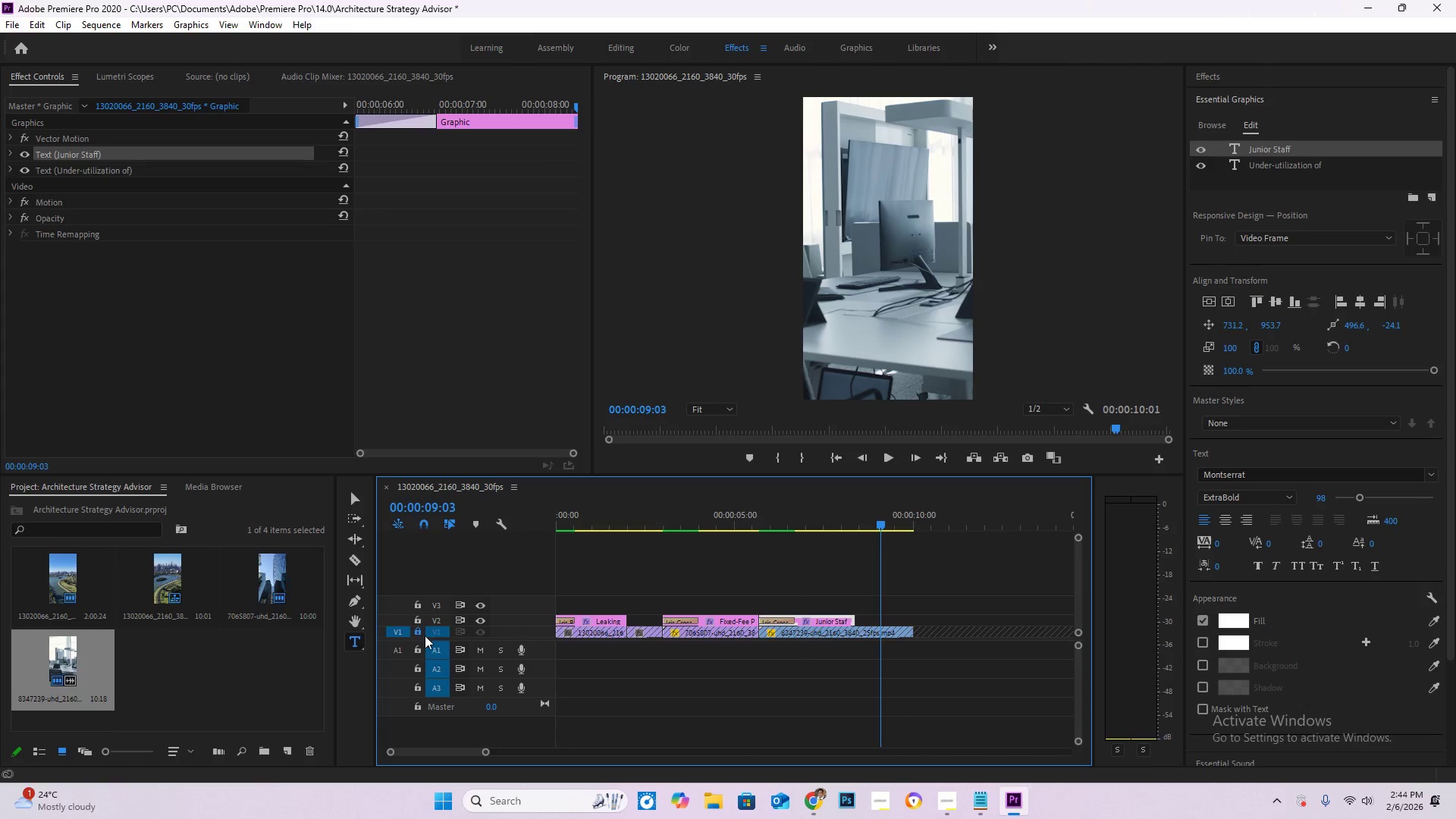 
left_click([419, 627])
 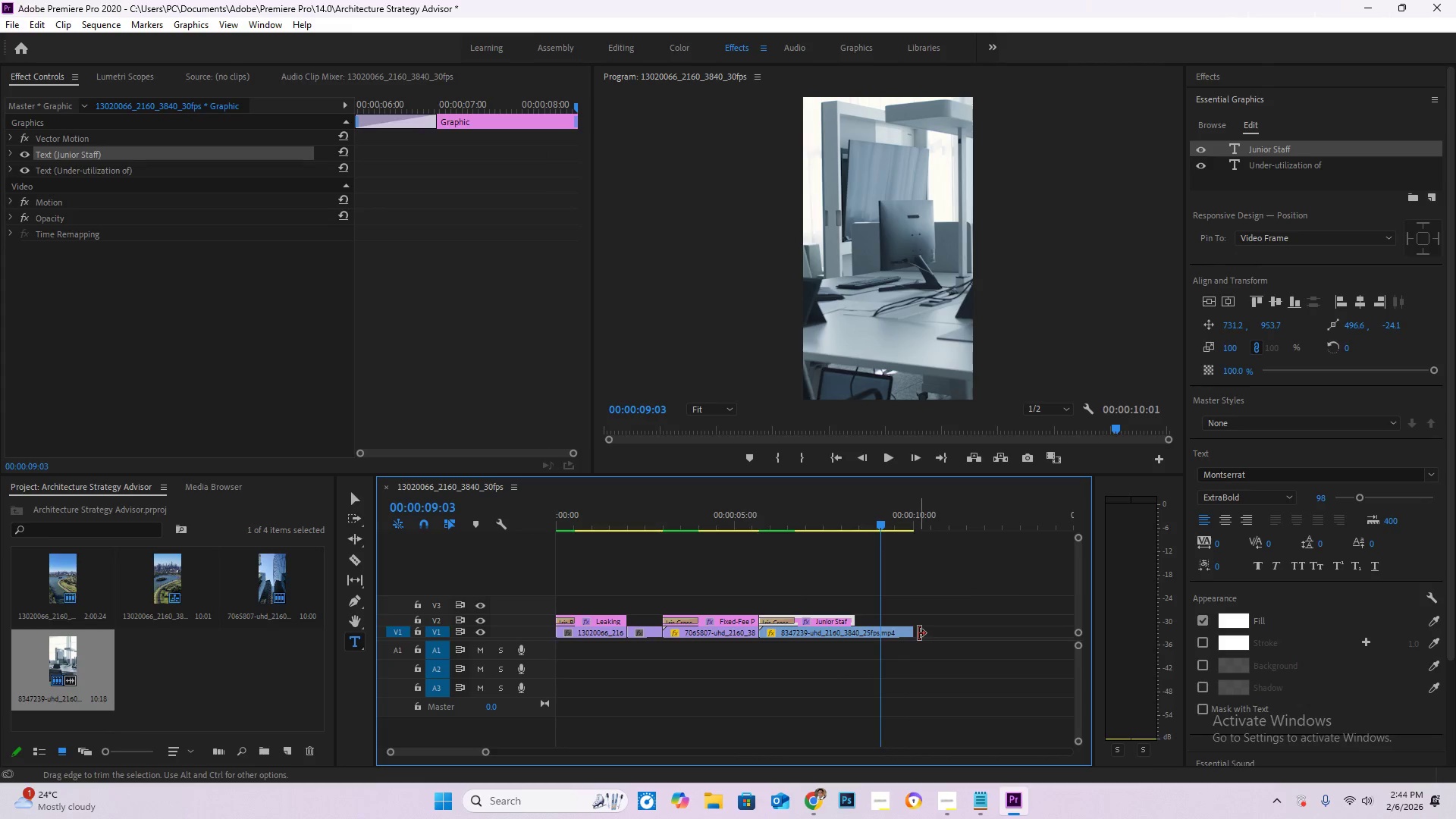 
left_click_drag(start_coordinate=[912, 633], to_coordinate=[880, 639])
 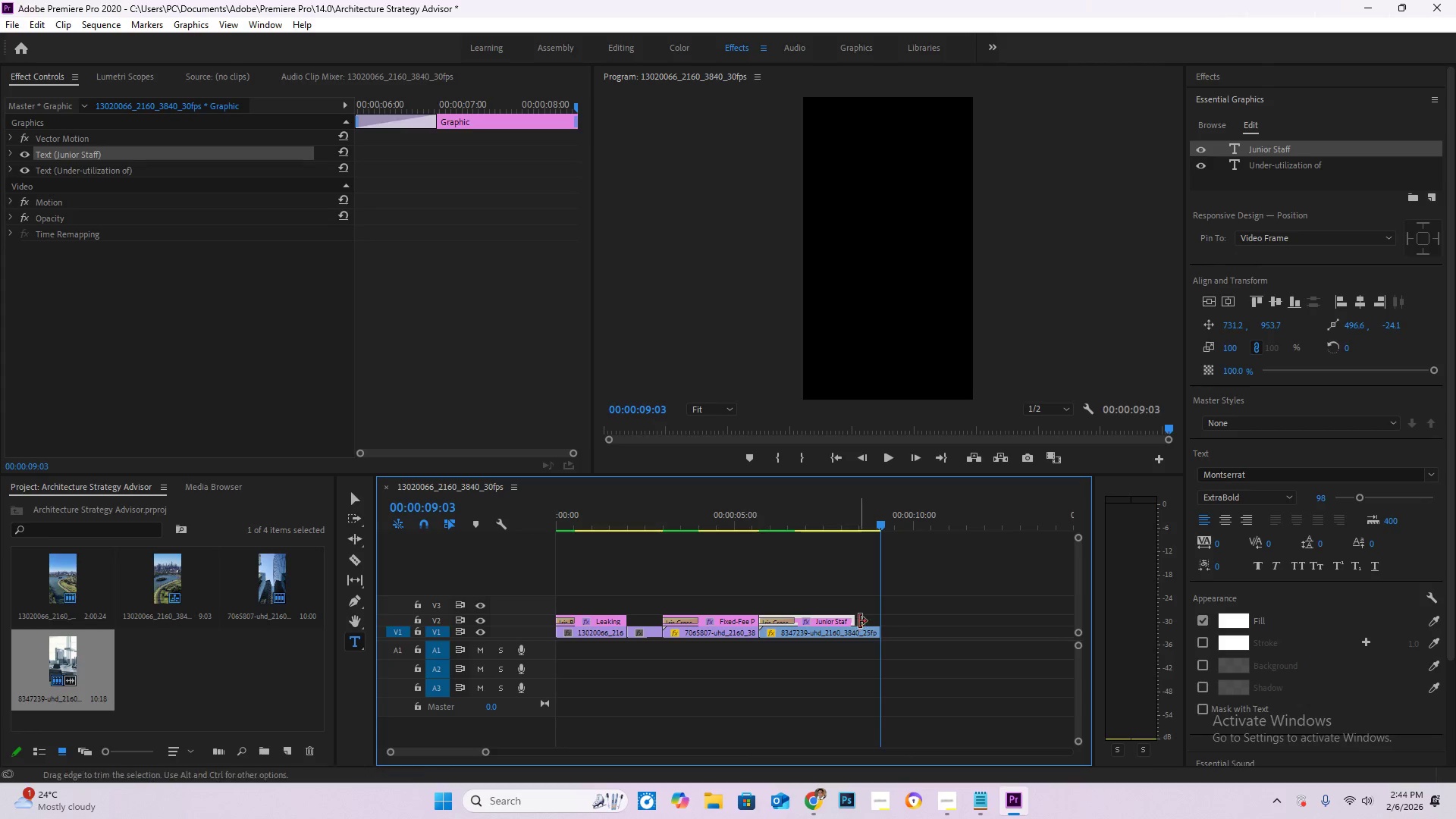 
left_click_drag(start_coordinate=[851, 617], to_coordinate=[880, 618])
 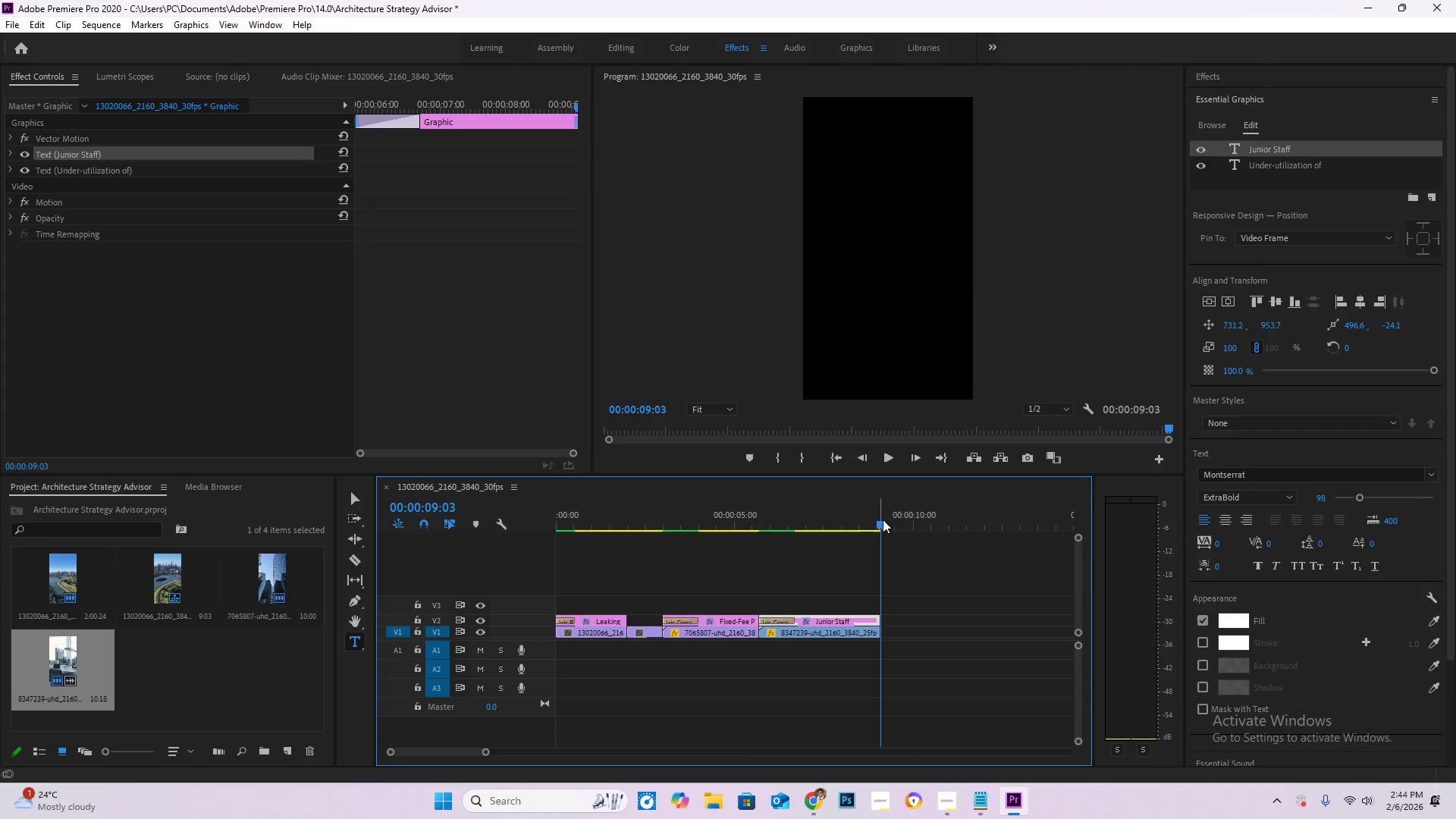 
left_click_drag(start_coordinate=[884, 521], to_coordinate=[510, 531])
 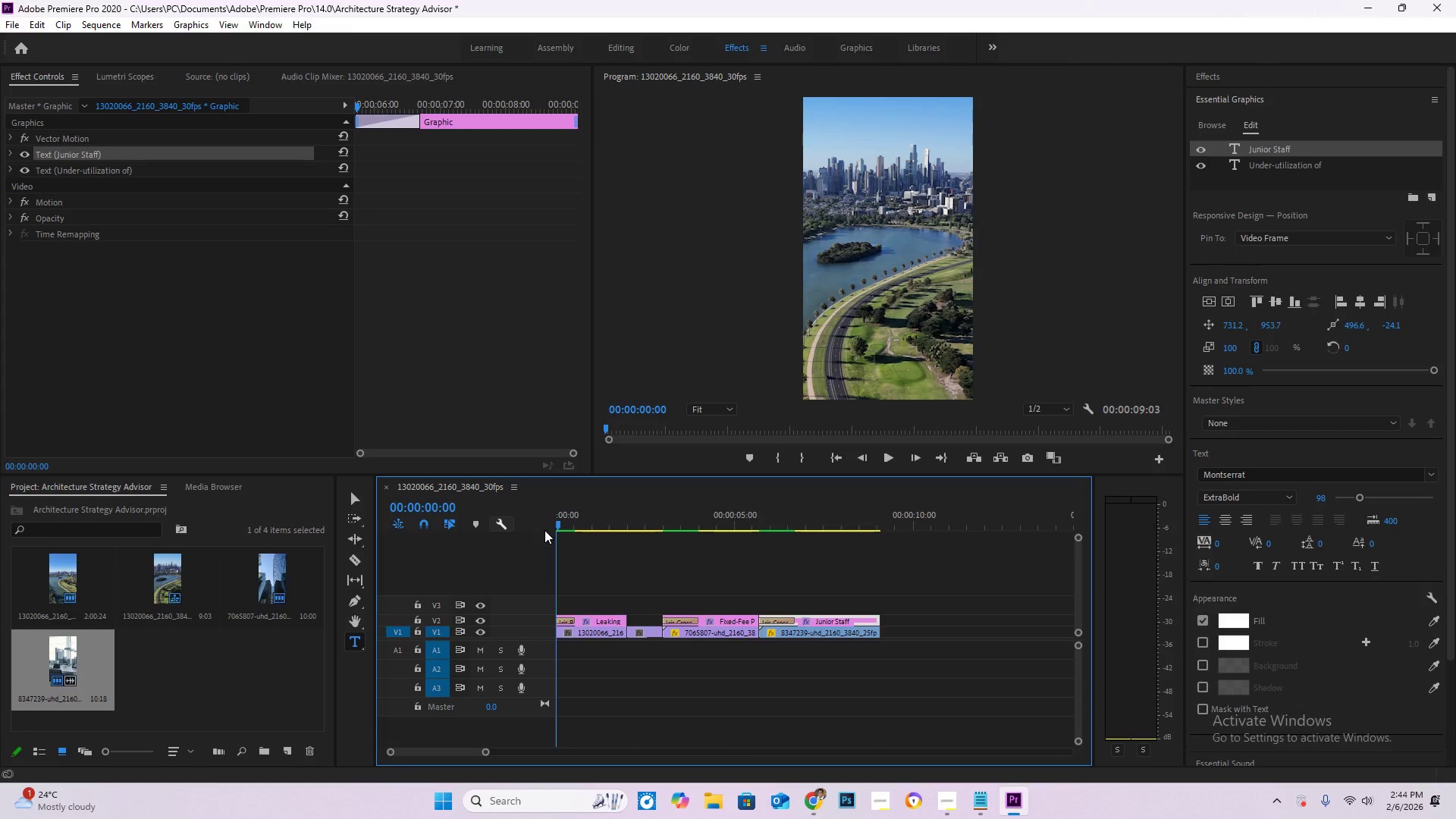 
key(Space)
 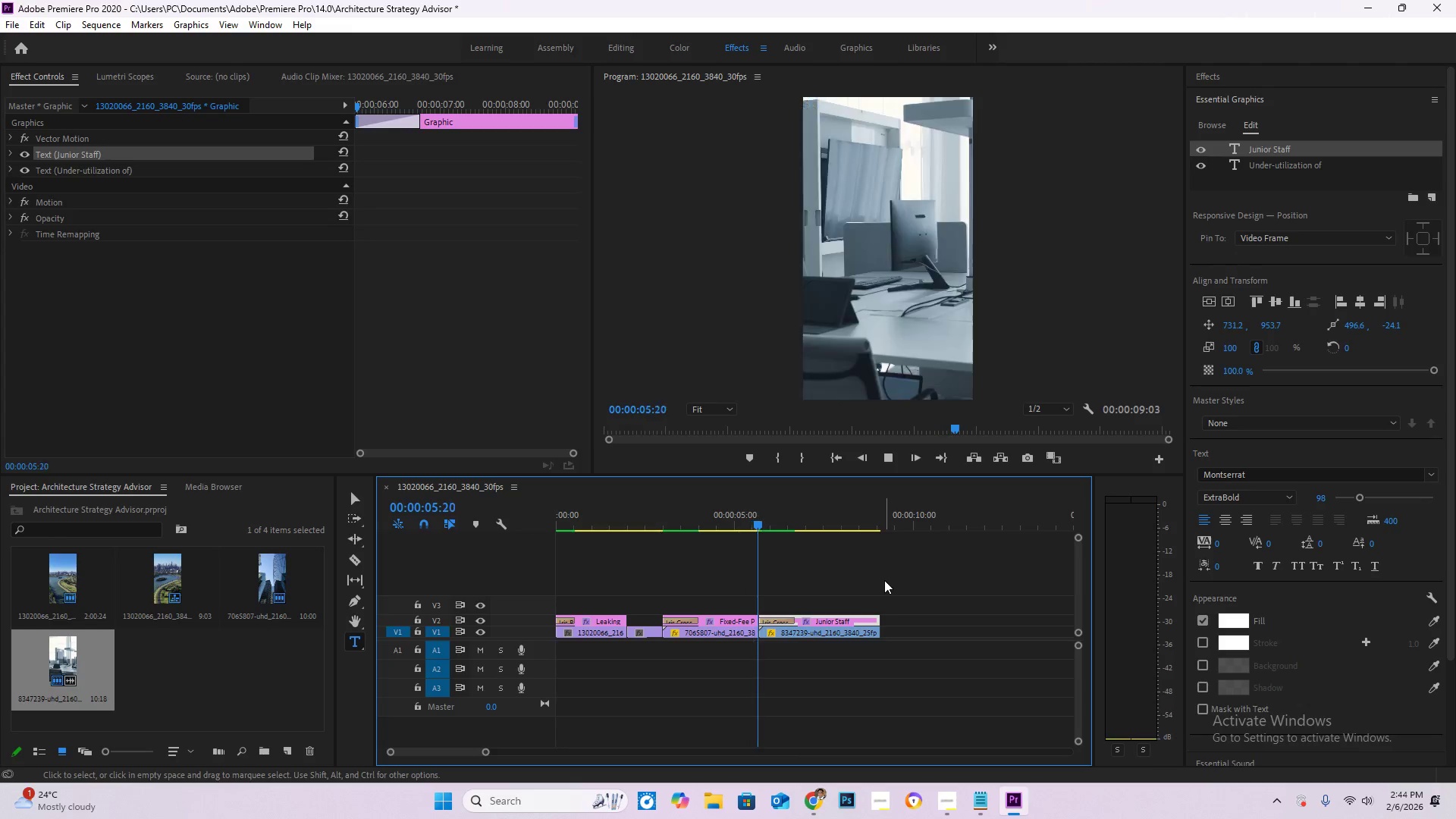 
wait(12.48)
 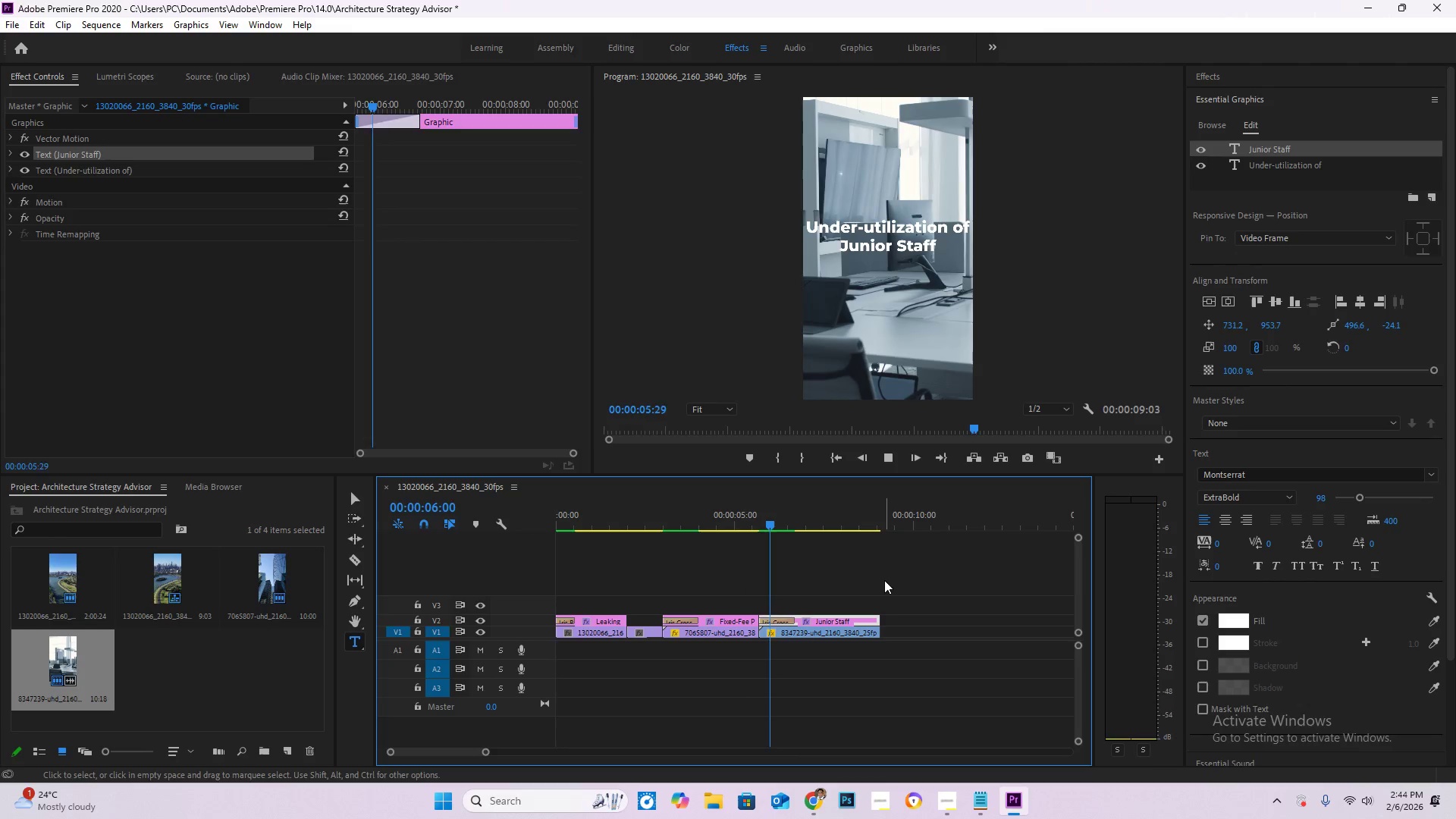 
key(Control+S)
 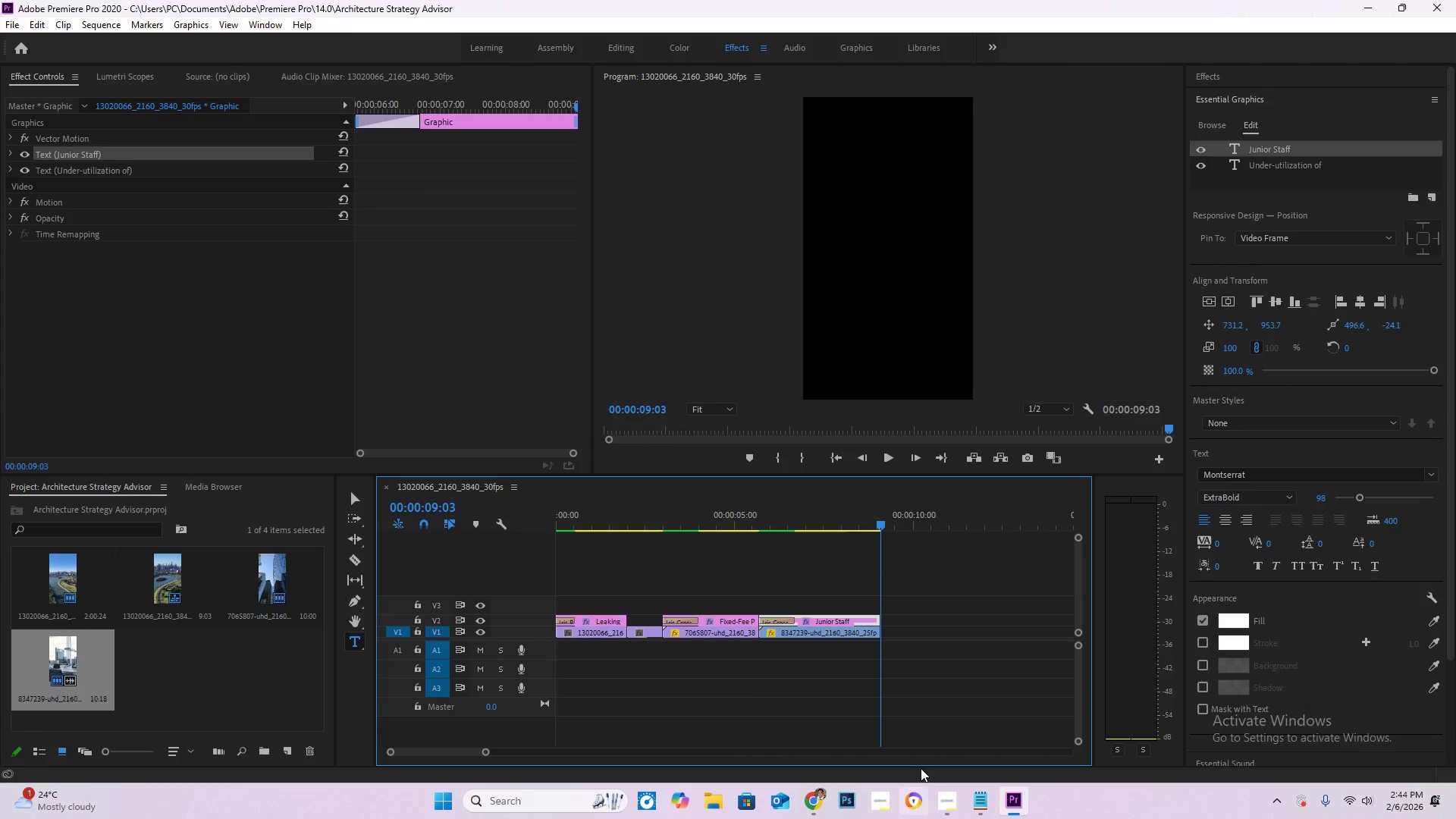 
left_click([949, 794])